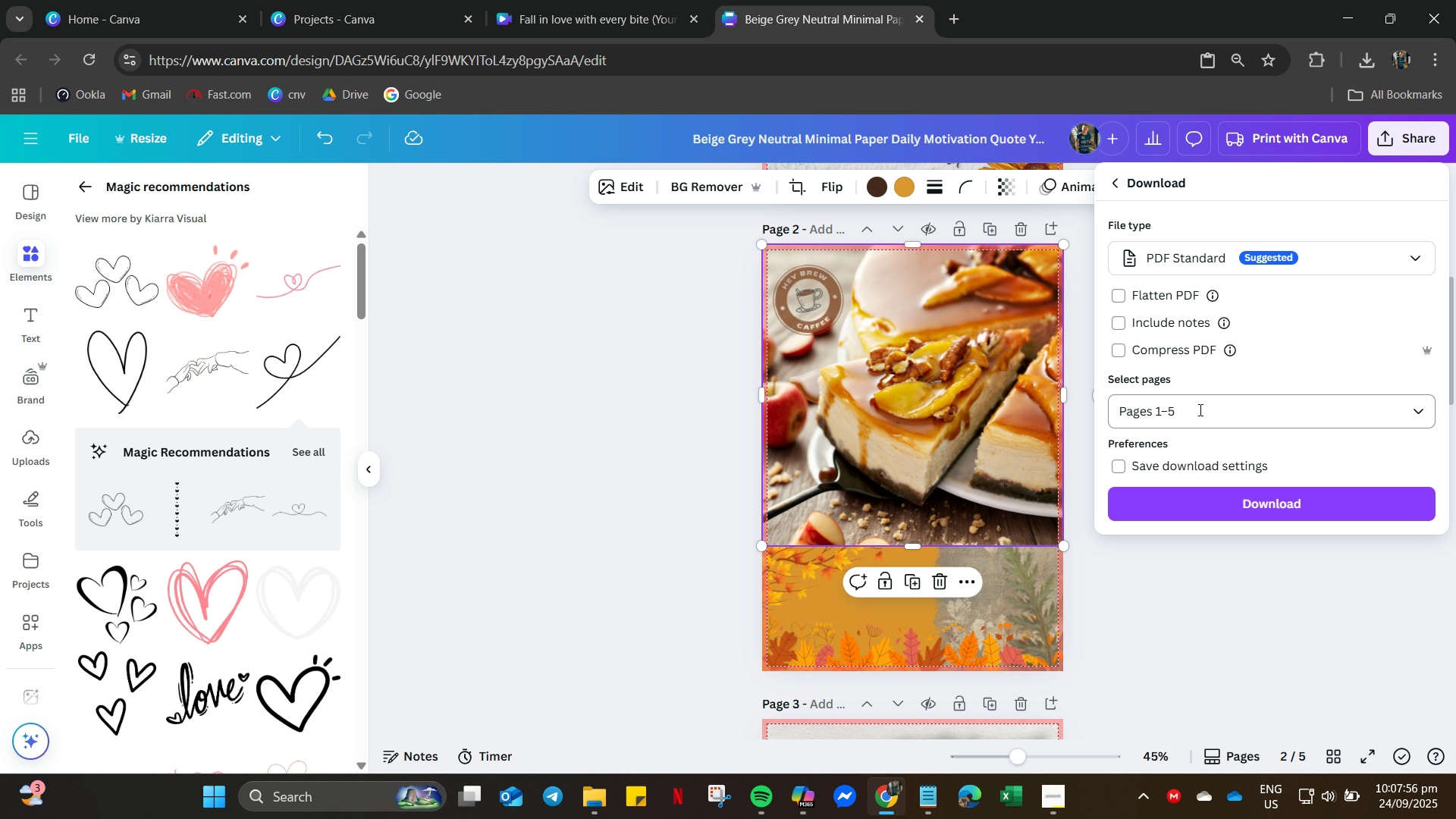 
left_click_drag(start_coordinate=[1199, 410], to_coordinate=[1109, 415])
 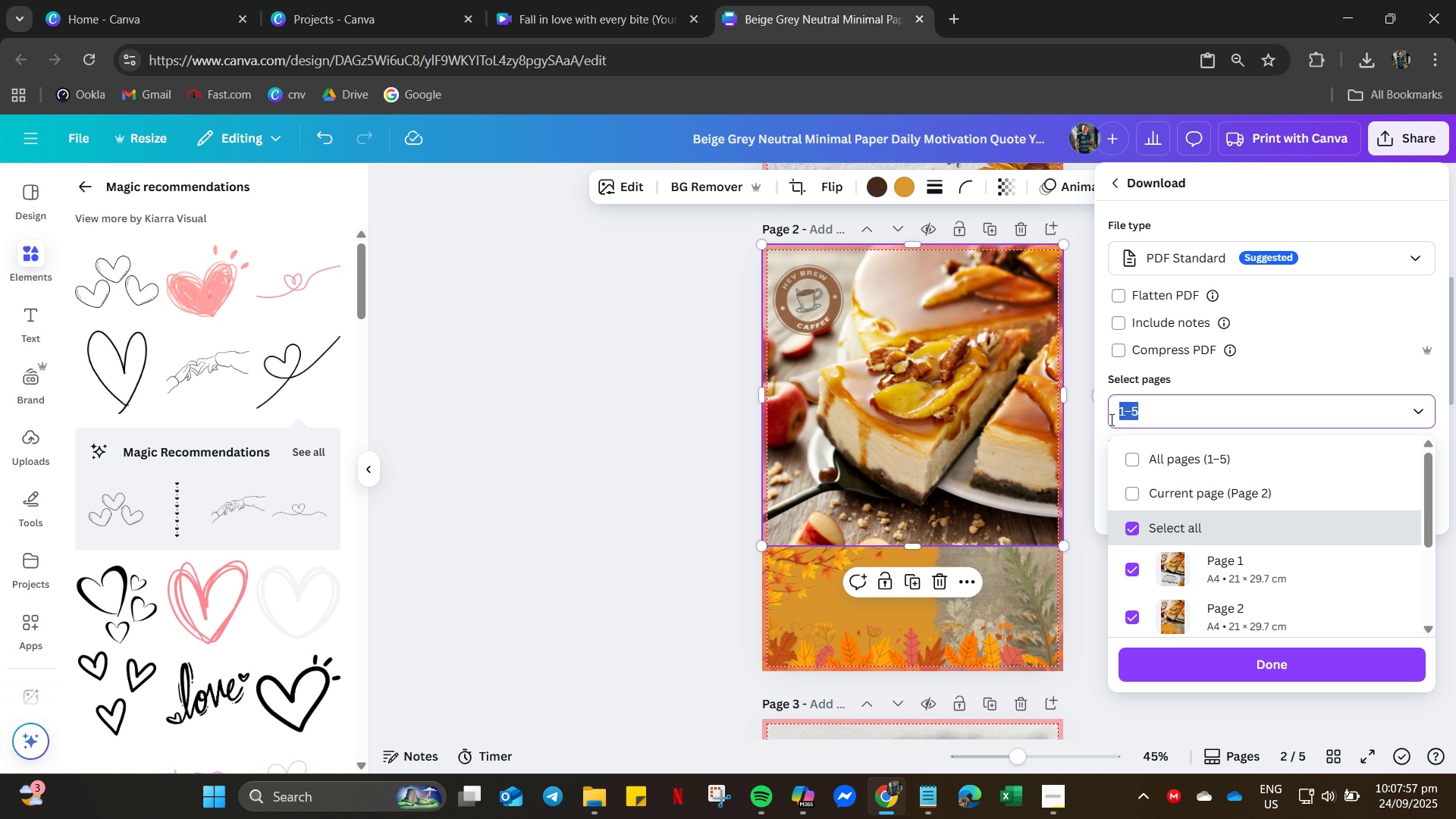 
key(Numpad2)
 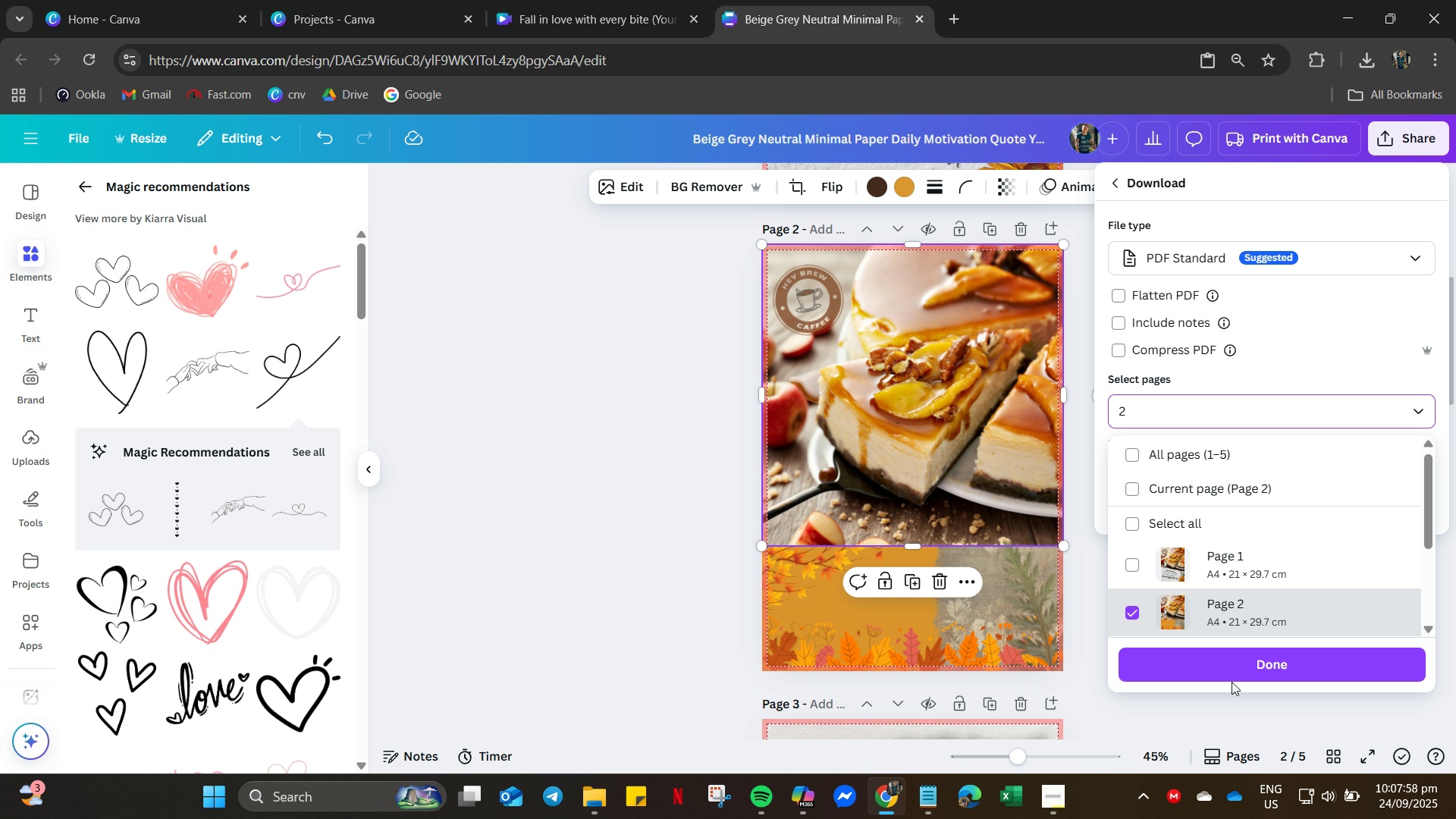 
left_click([1235, 674])
 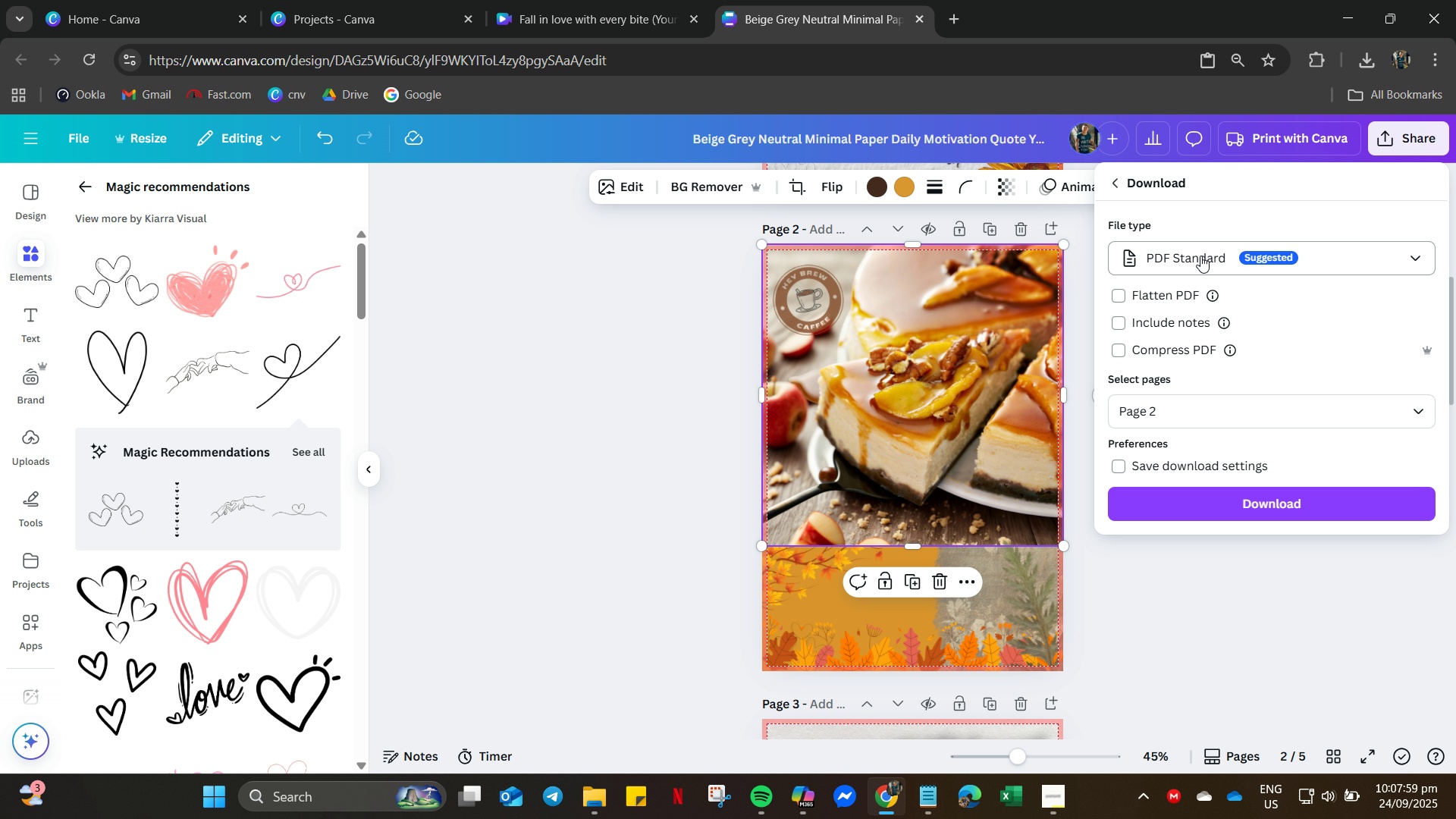 
left_click([1200, 256])
 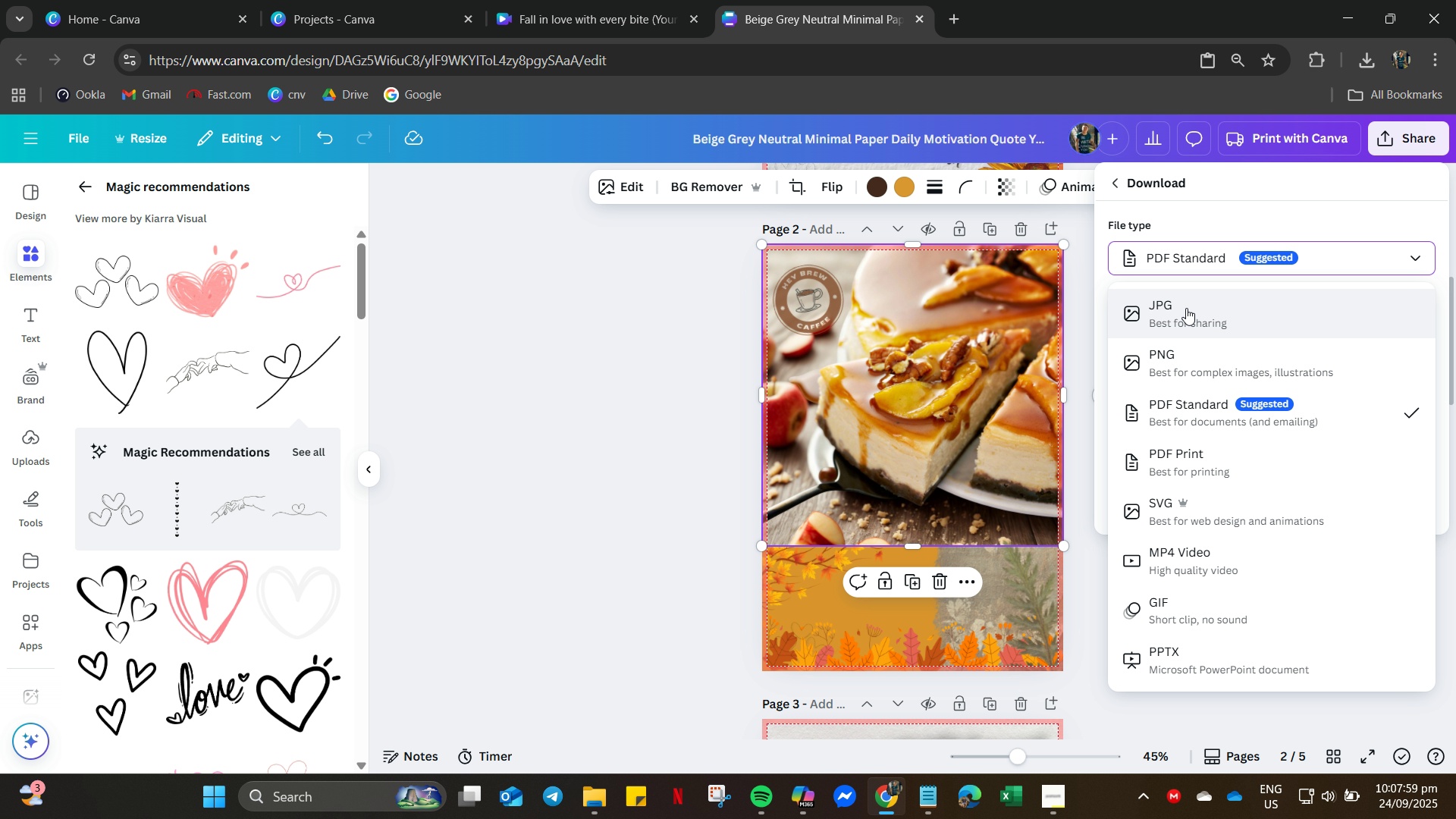 
left_click([1186, 308])
 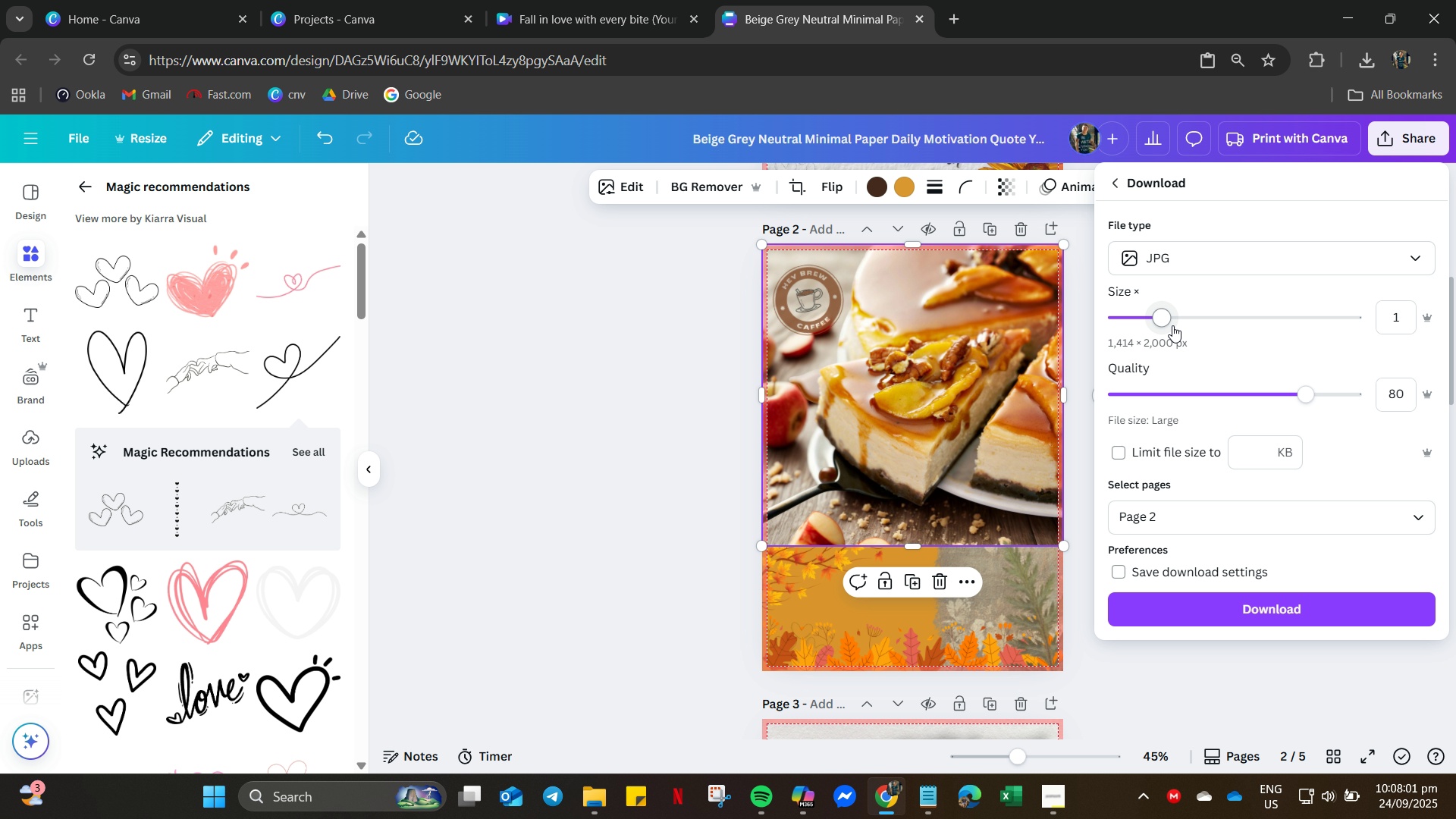 
left_click_drag(start_coordinate=[1167, 324], to_coordinate=[1447, 314])
 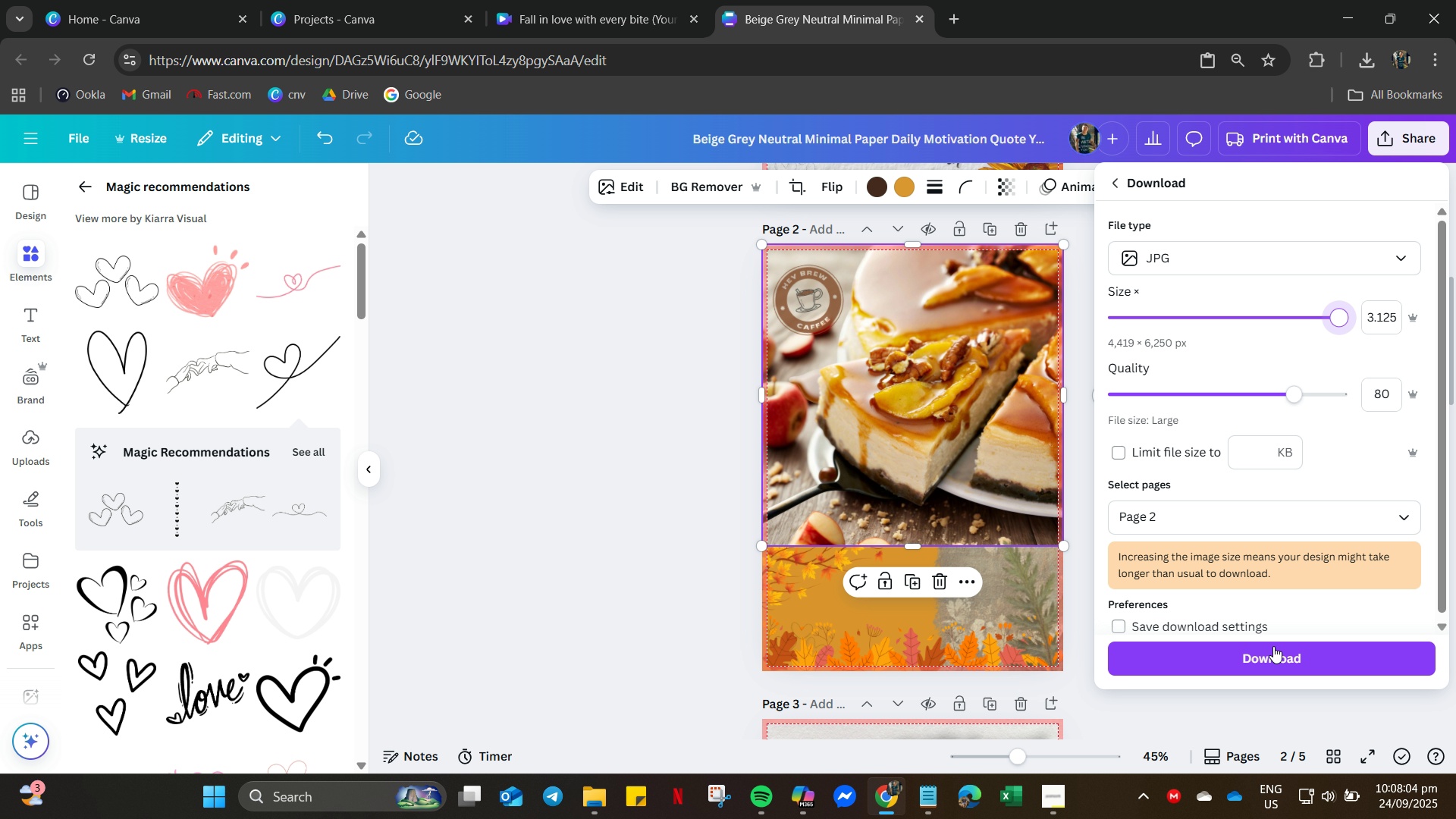 
left_click([1274, 669])
 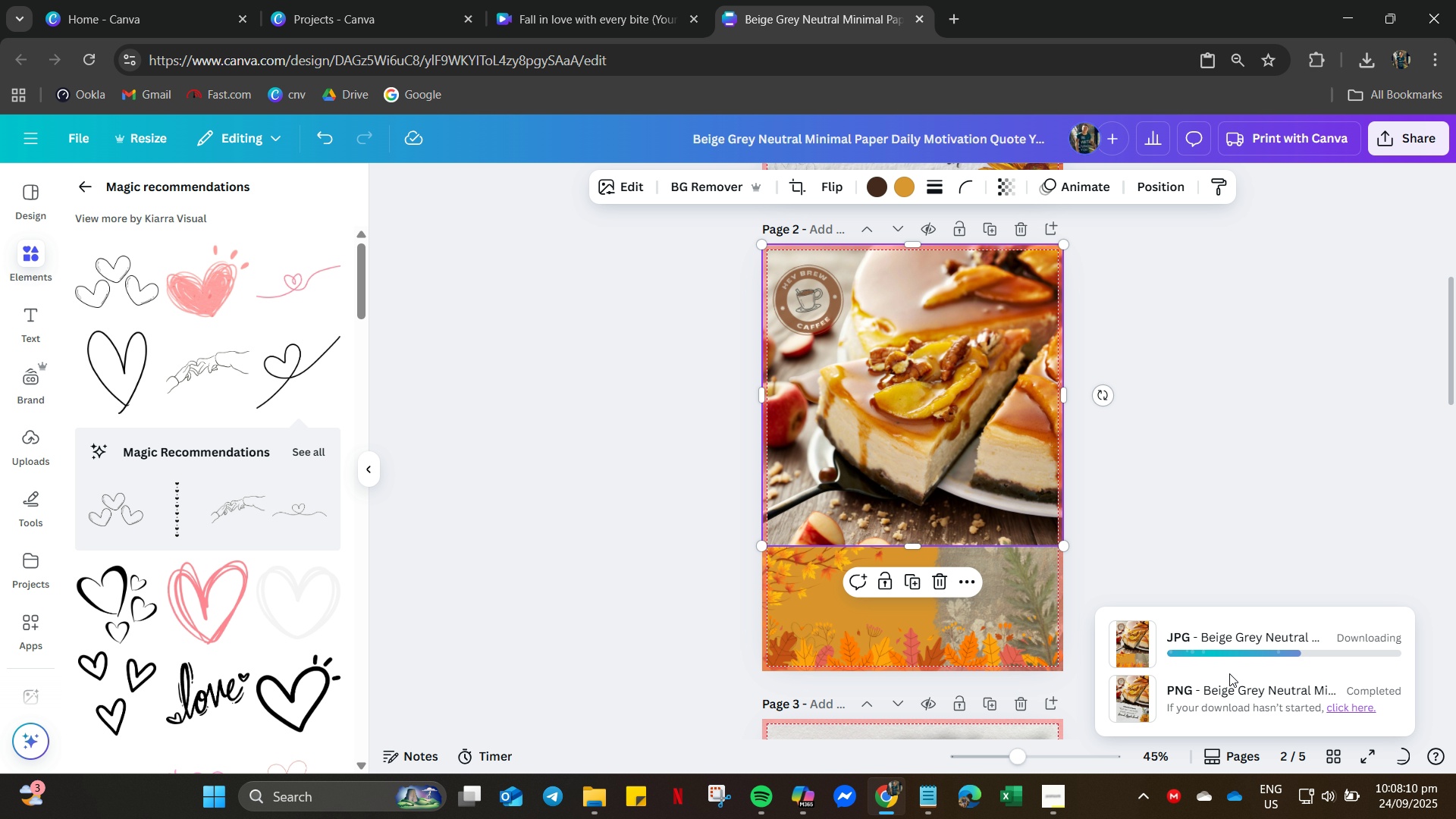 
wait(10.57)
 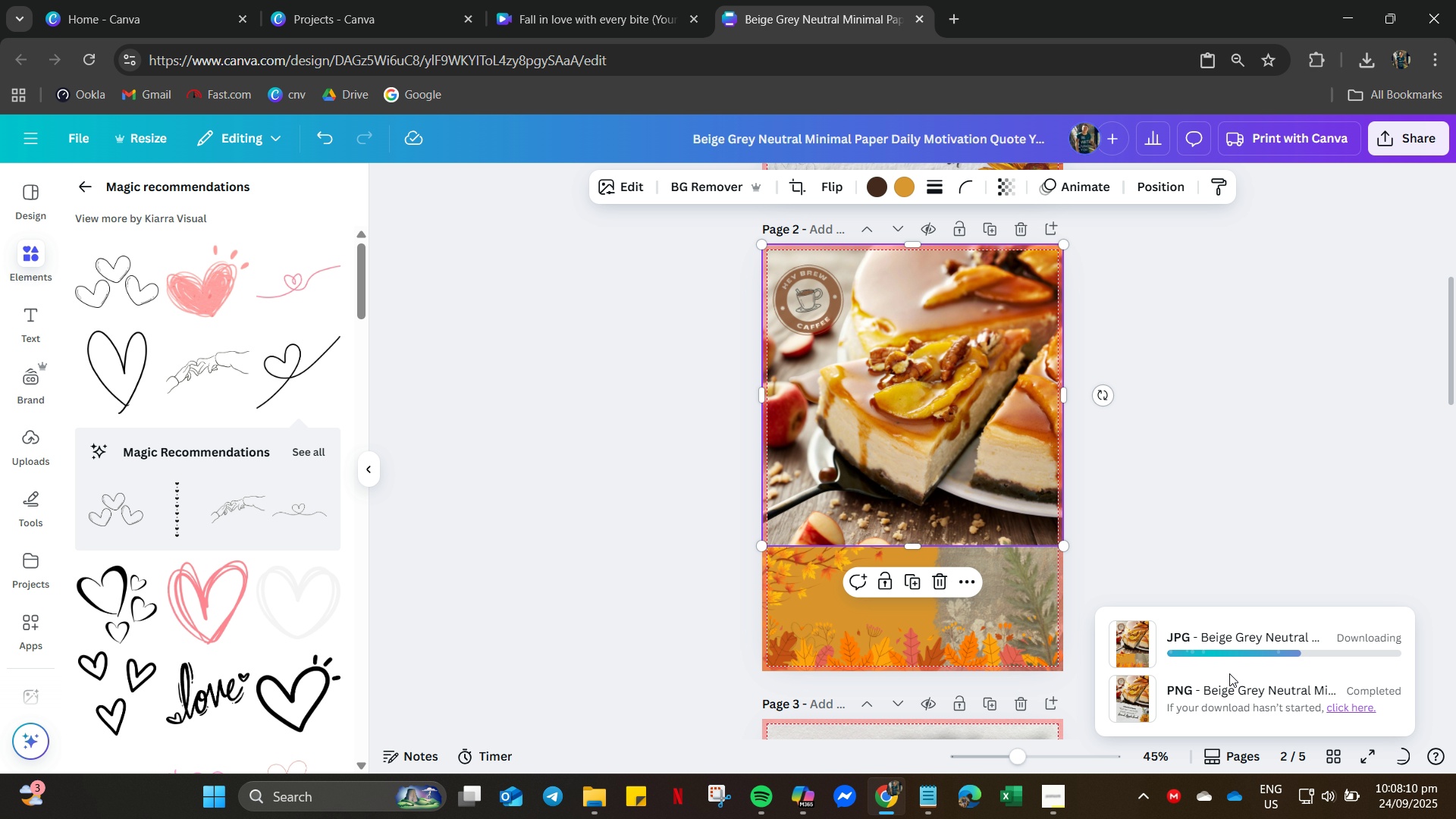 
left_click([16, 428])
 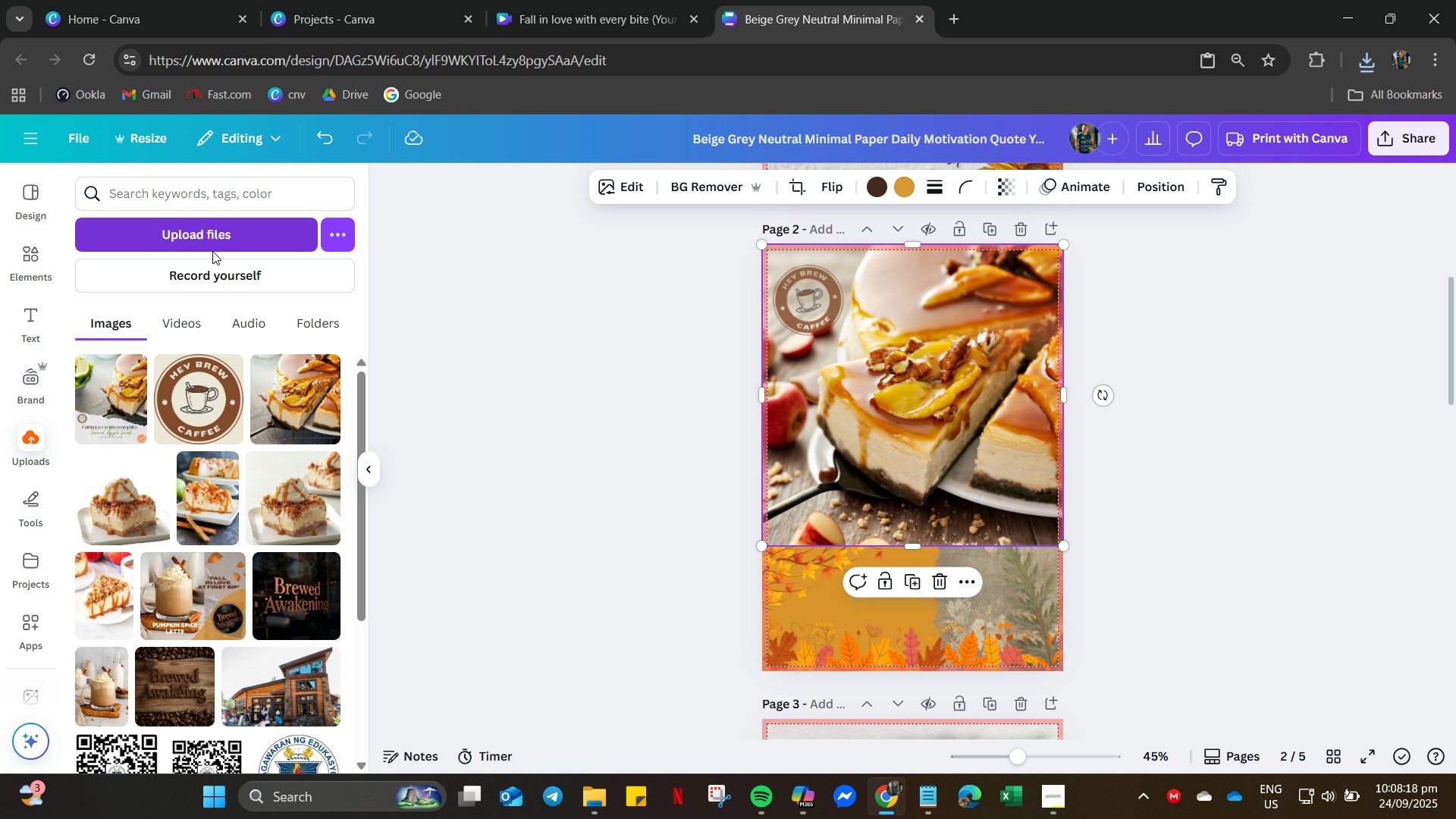 
left_click([202, 224])
 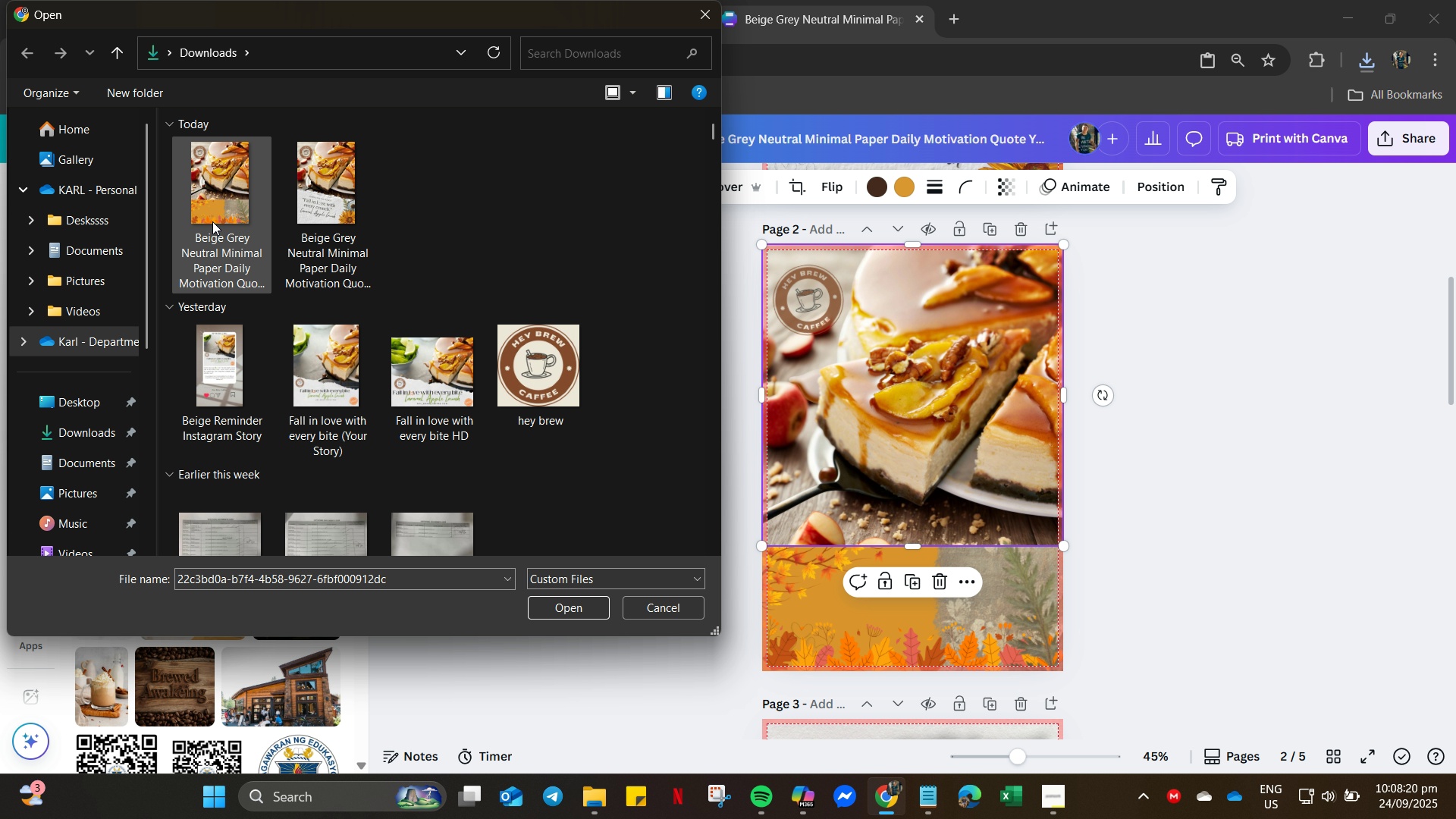 
left_click([212, 221])
 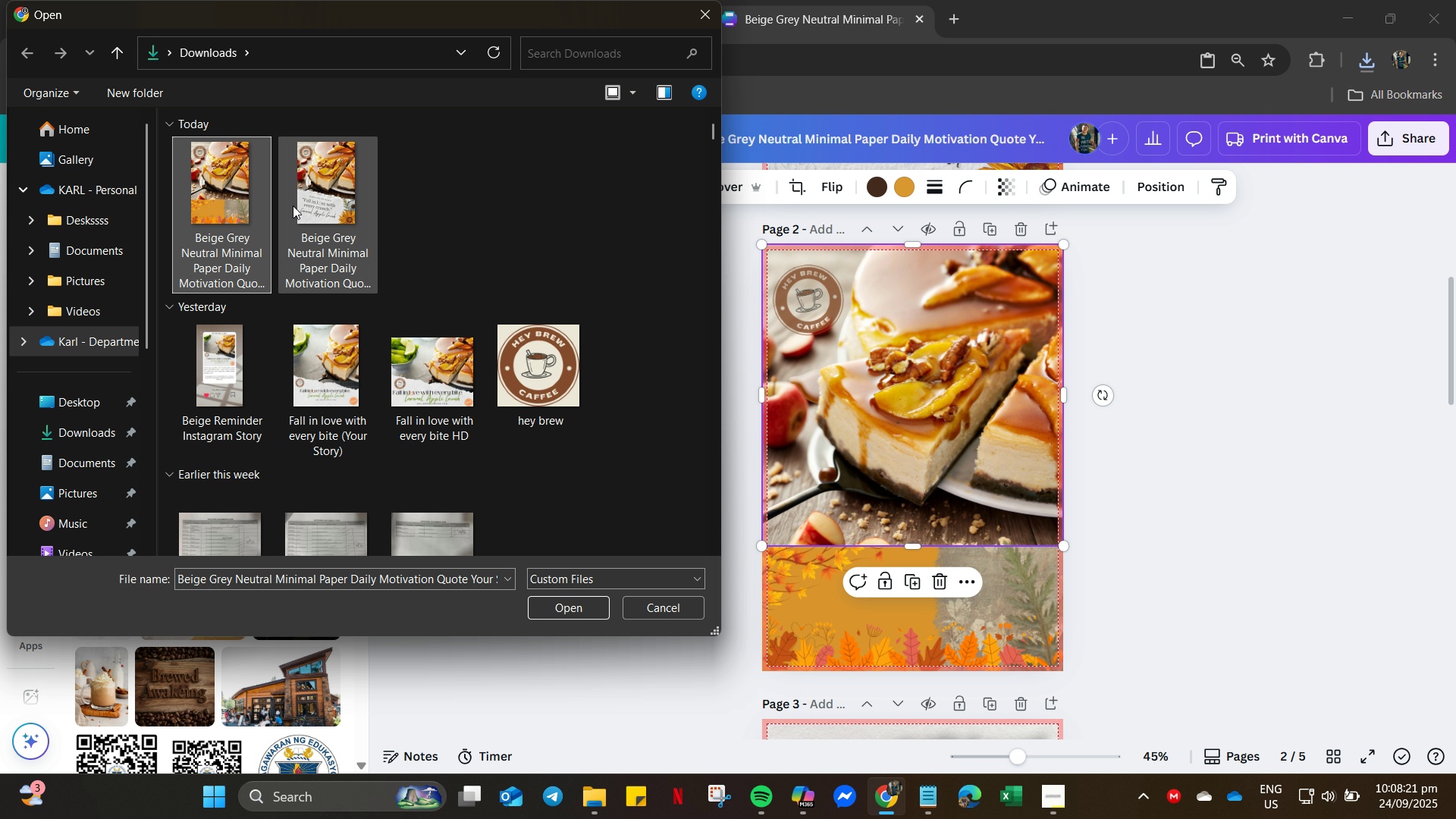 
hold_key(key=ControlLeft, duration=0.51)
left_click([293, 206])
 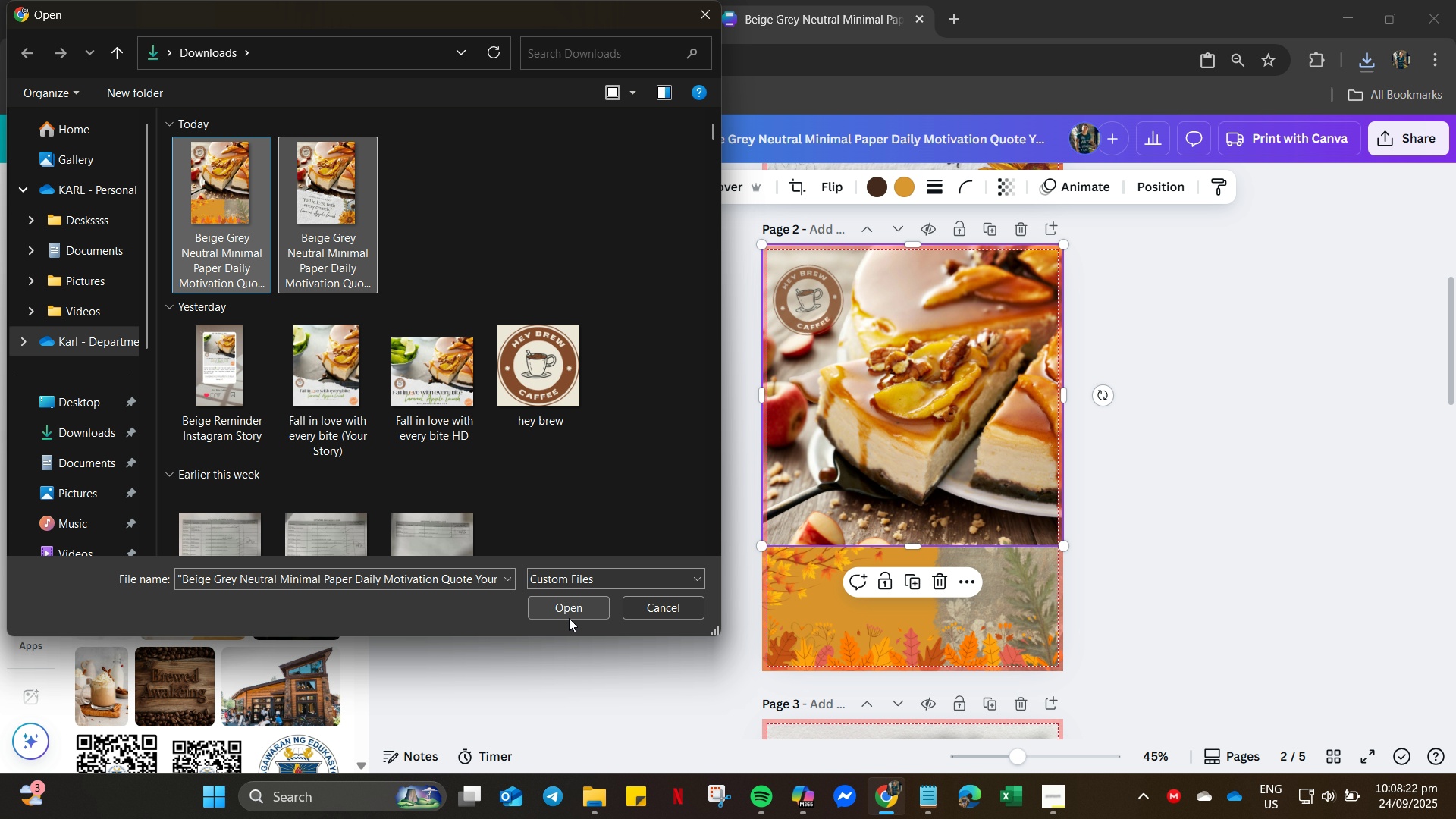 
left_click([569, 618])
 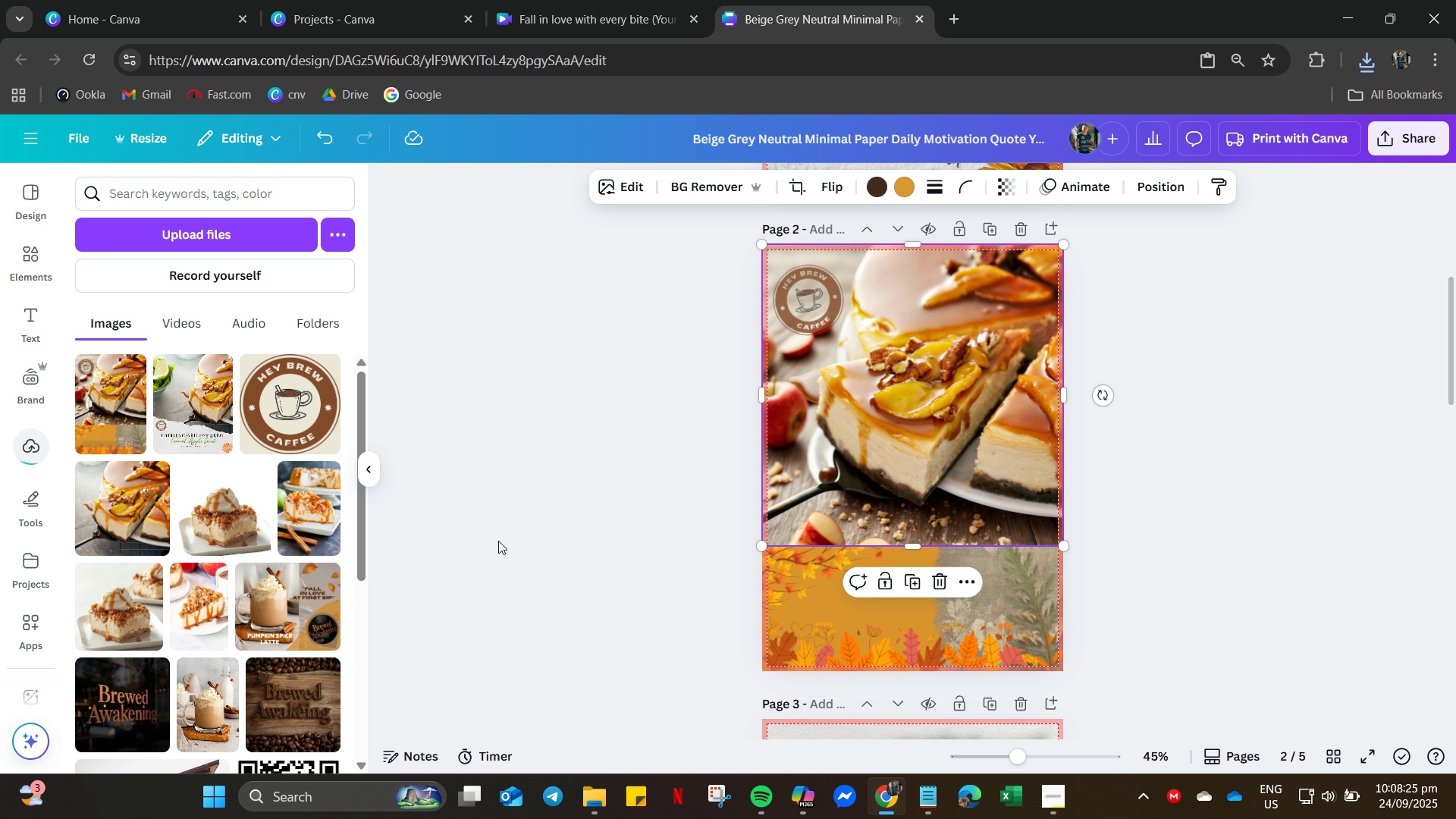 
scroll: coordinate [918, 717], scroll_direction: down, amount: 4.0
 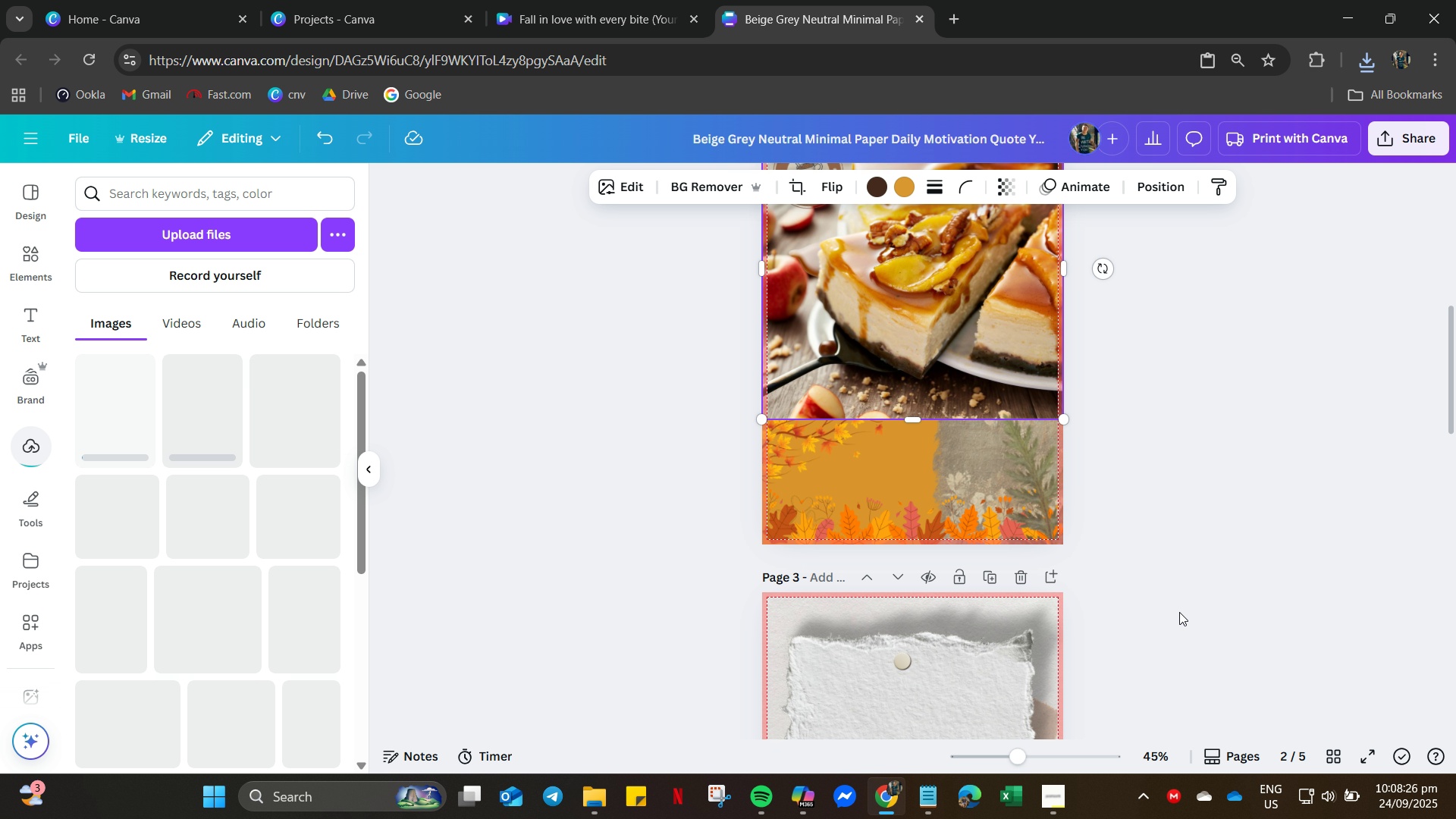 
left_click([1179, 612])
 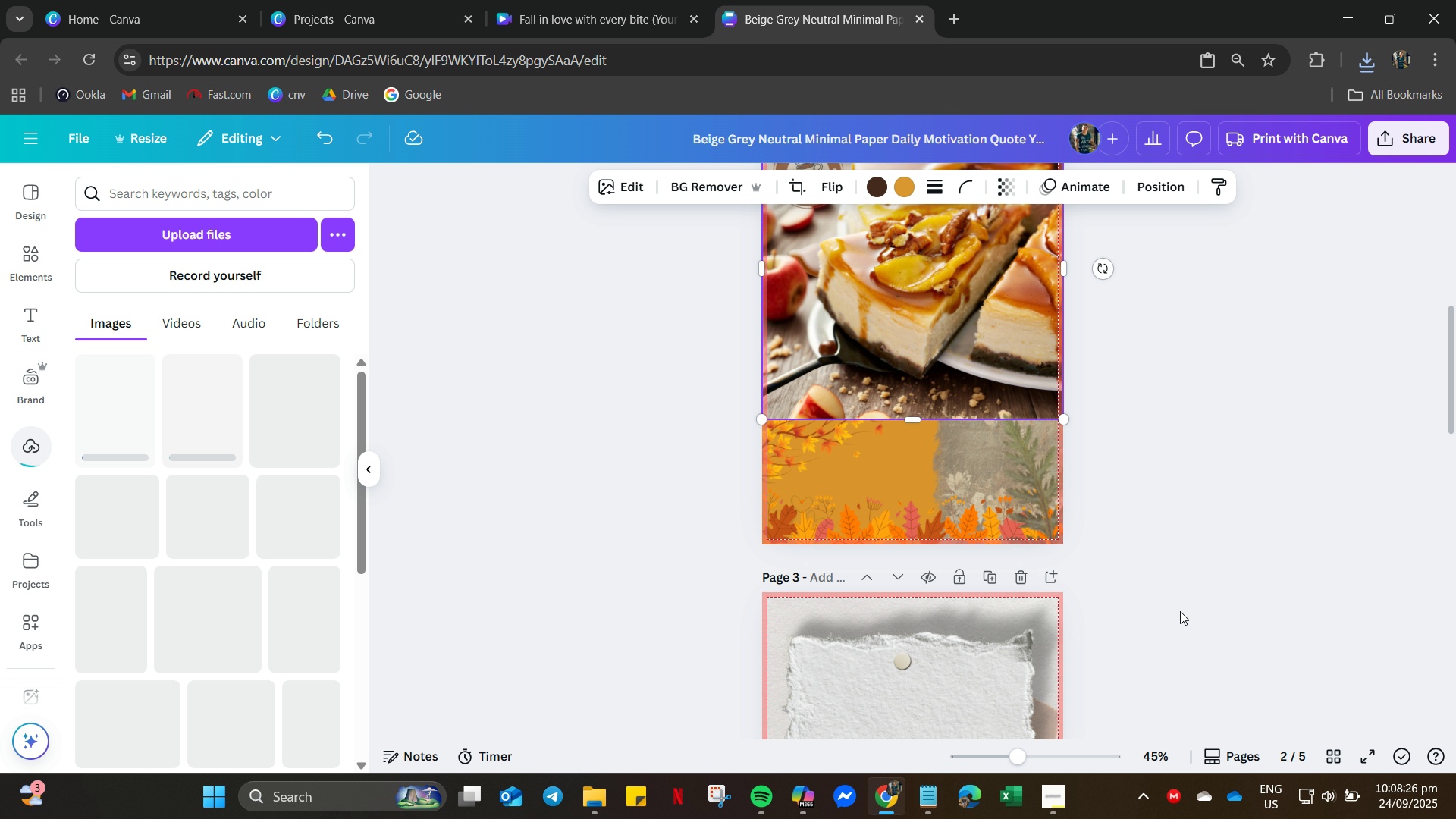 
scroll: coordinate [1157, 617], scroll_direction: down, amount: 12.0